 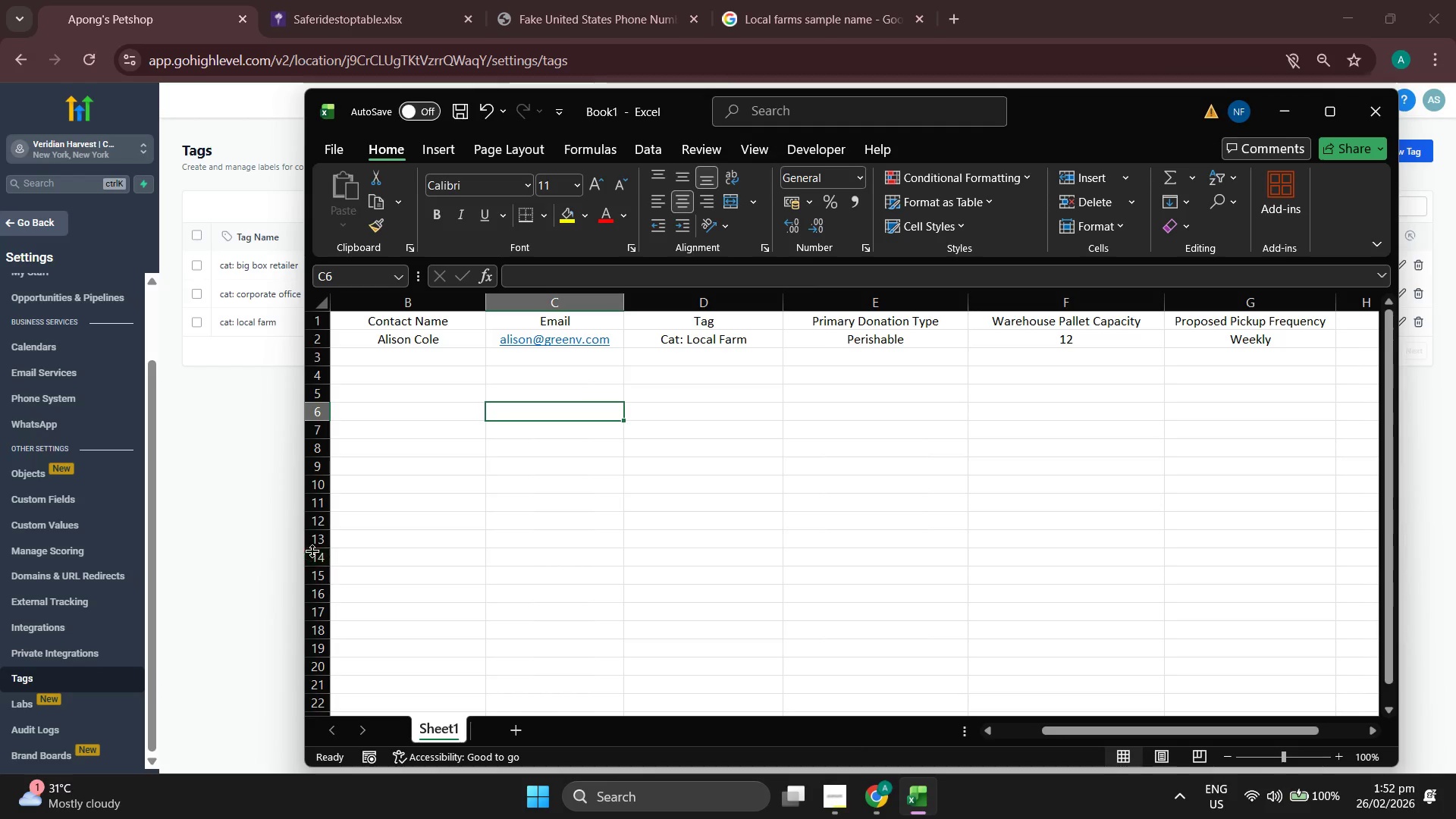 
left_click([71, 501])
 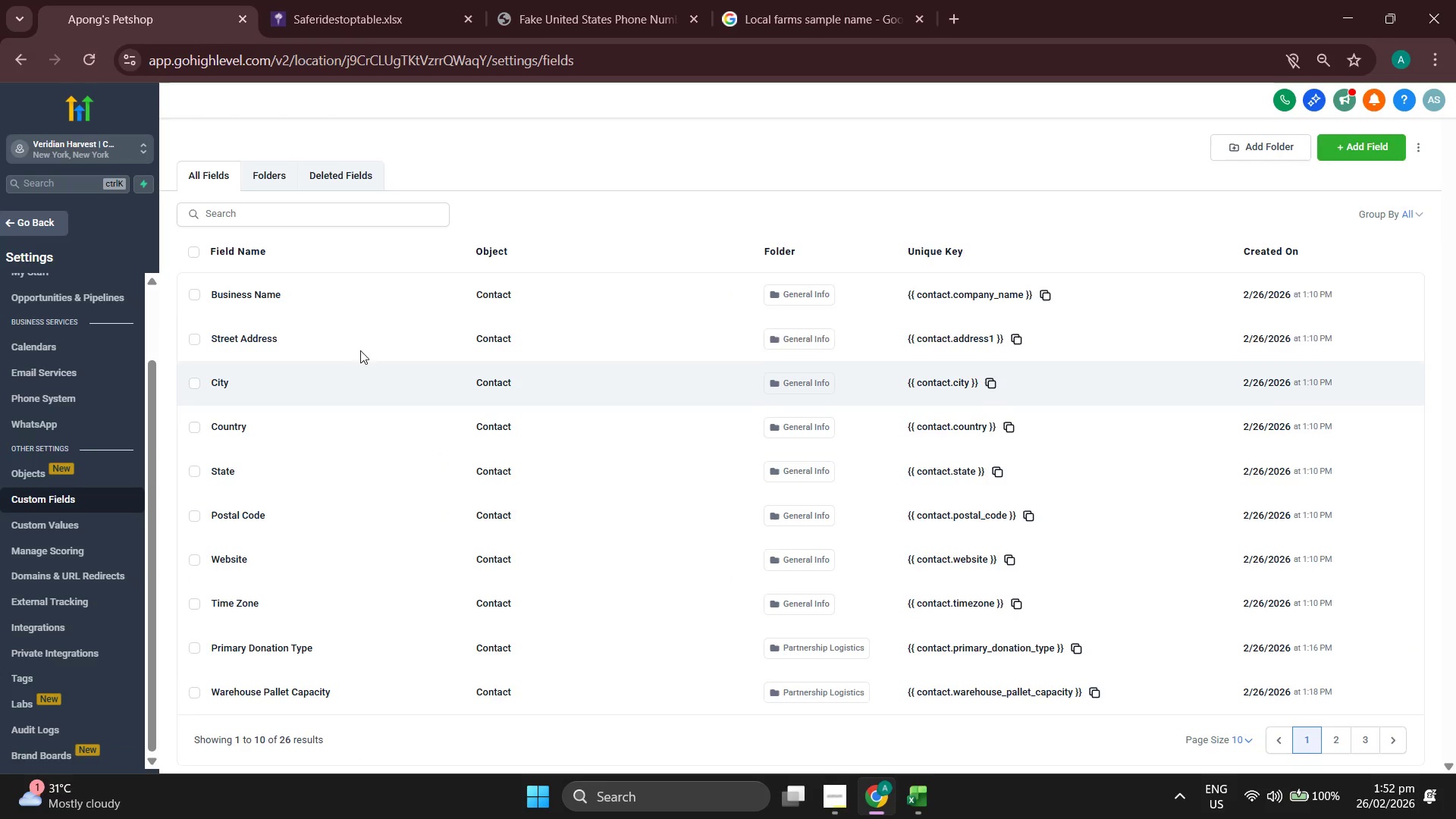 
left_click([268, 174])
 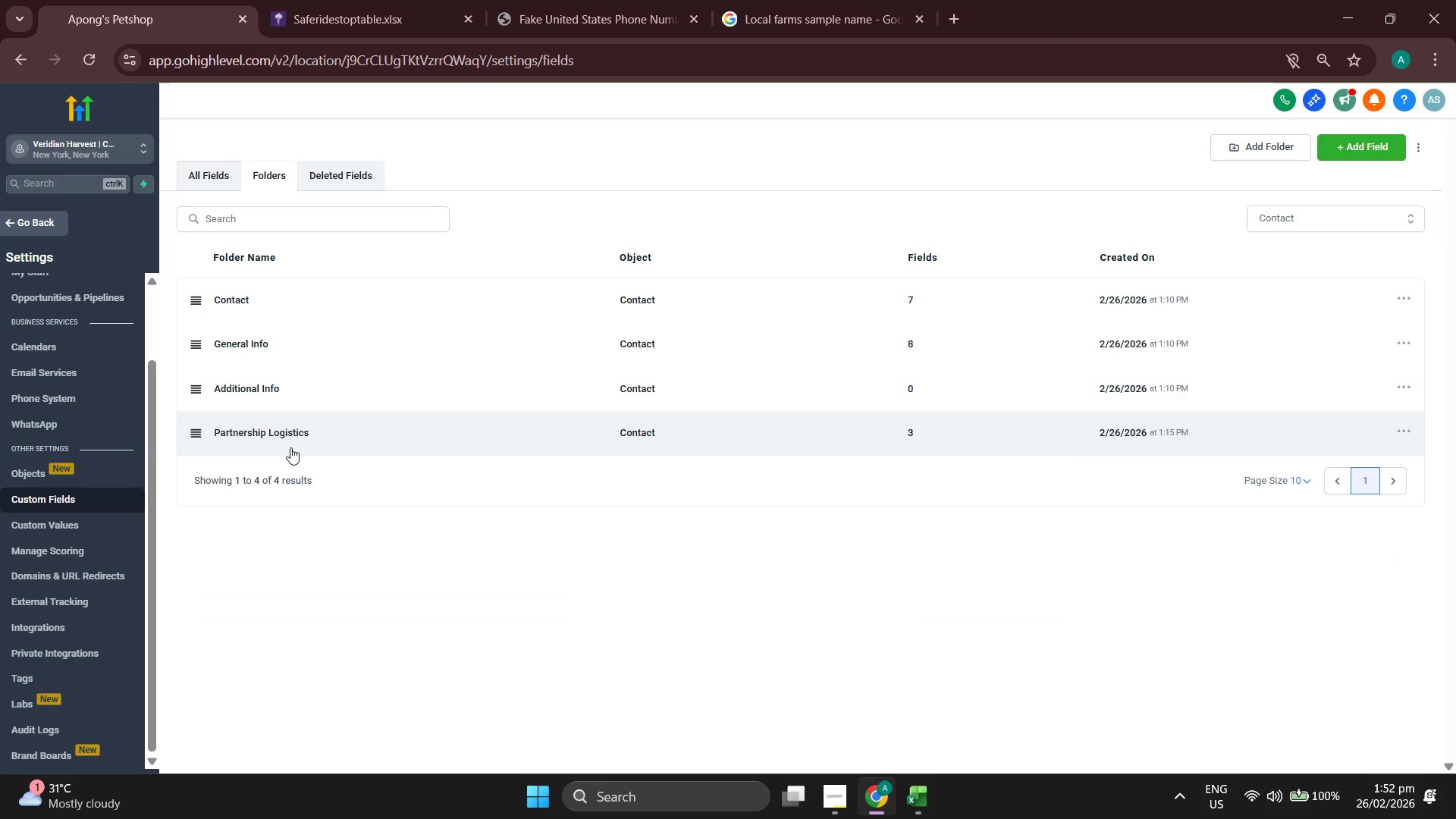 
left_click([288, 426])
 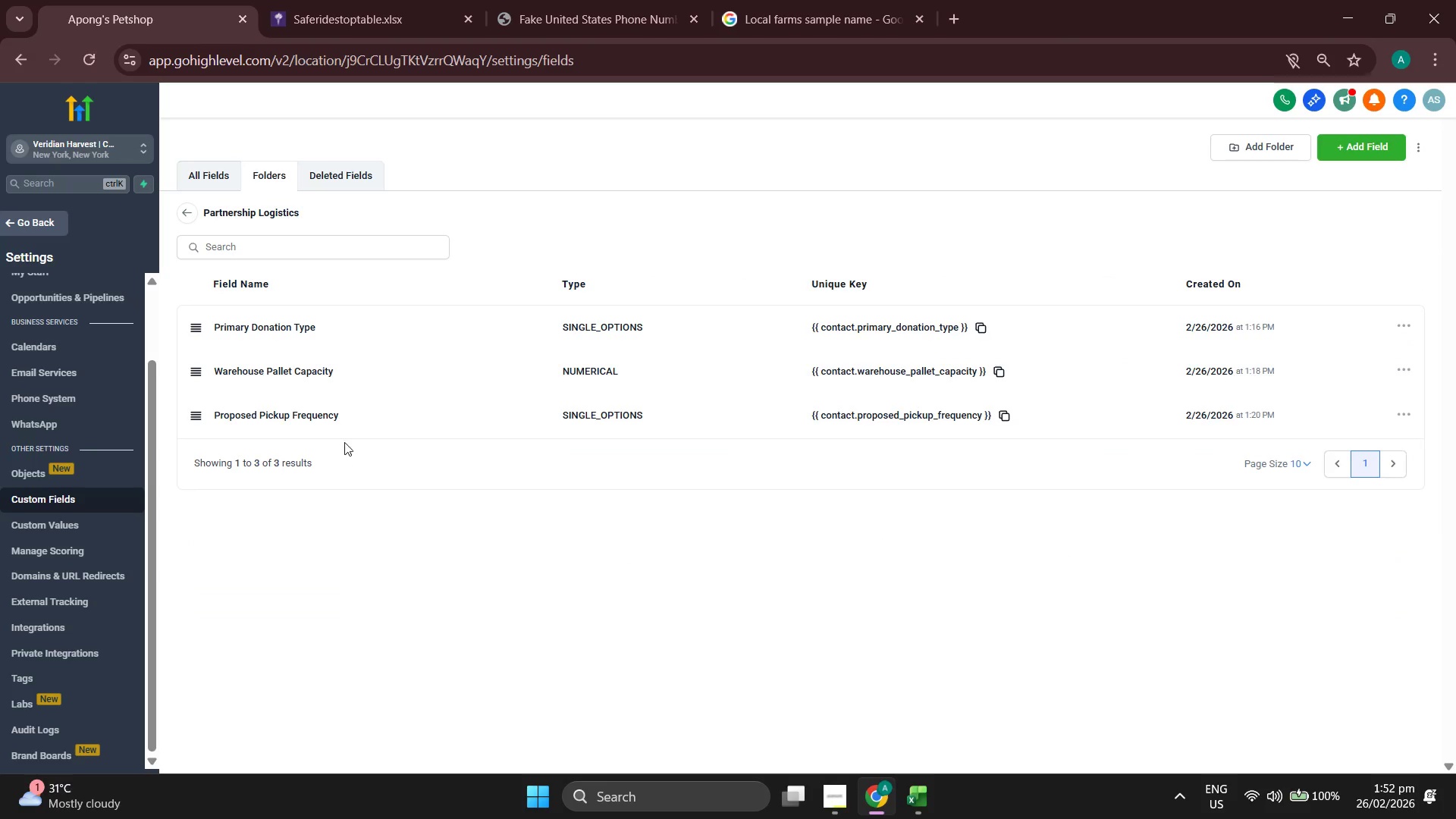 
left_click([374, 417])
 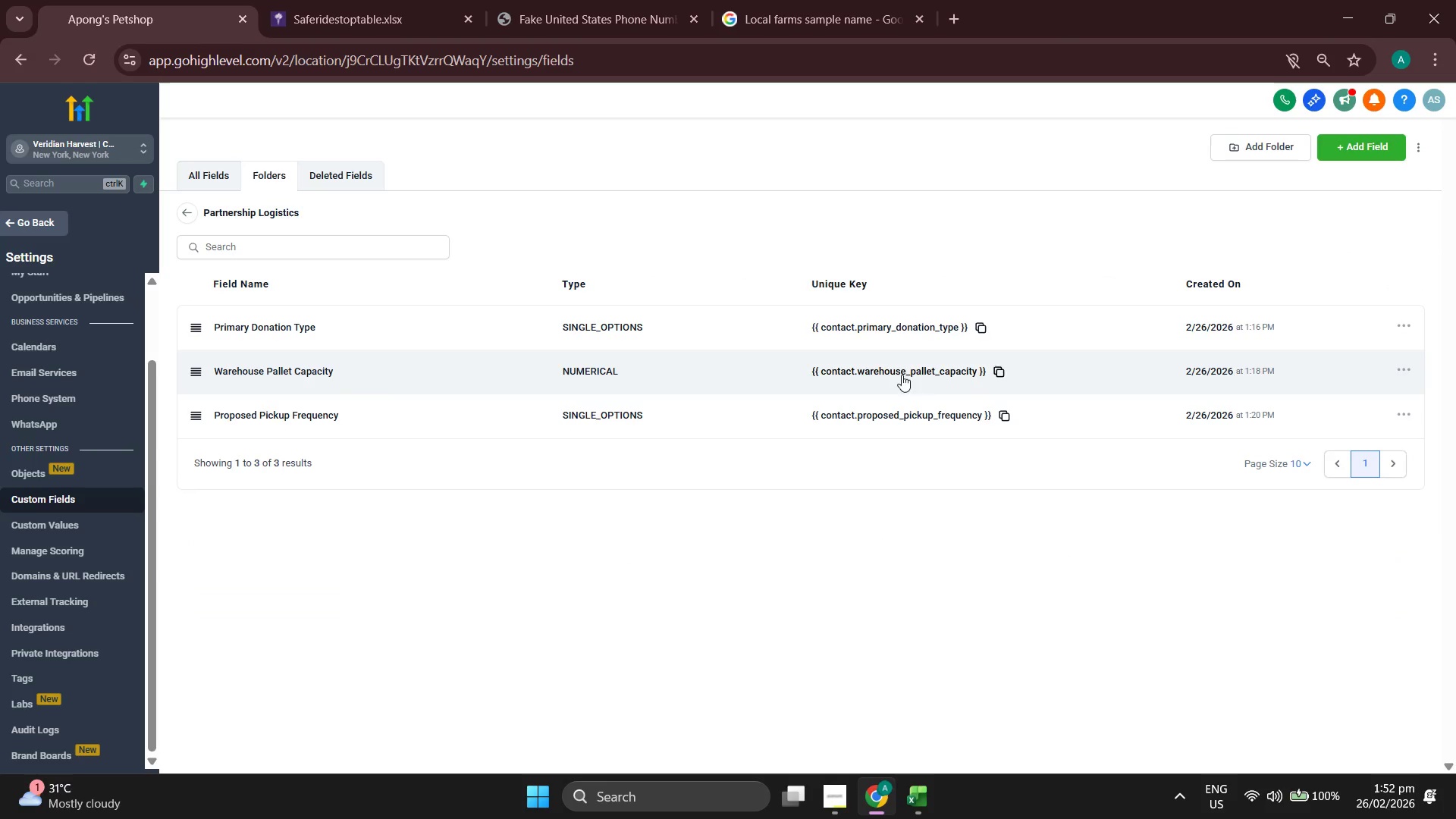 
left_click([919, 369])
 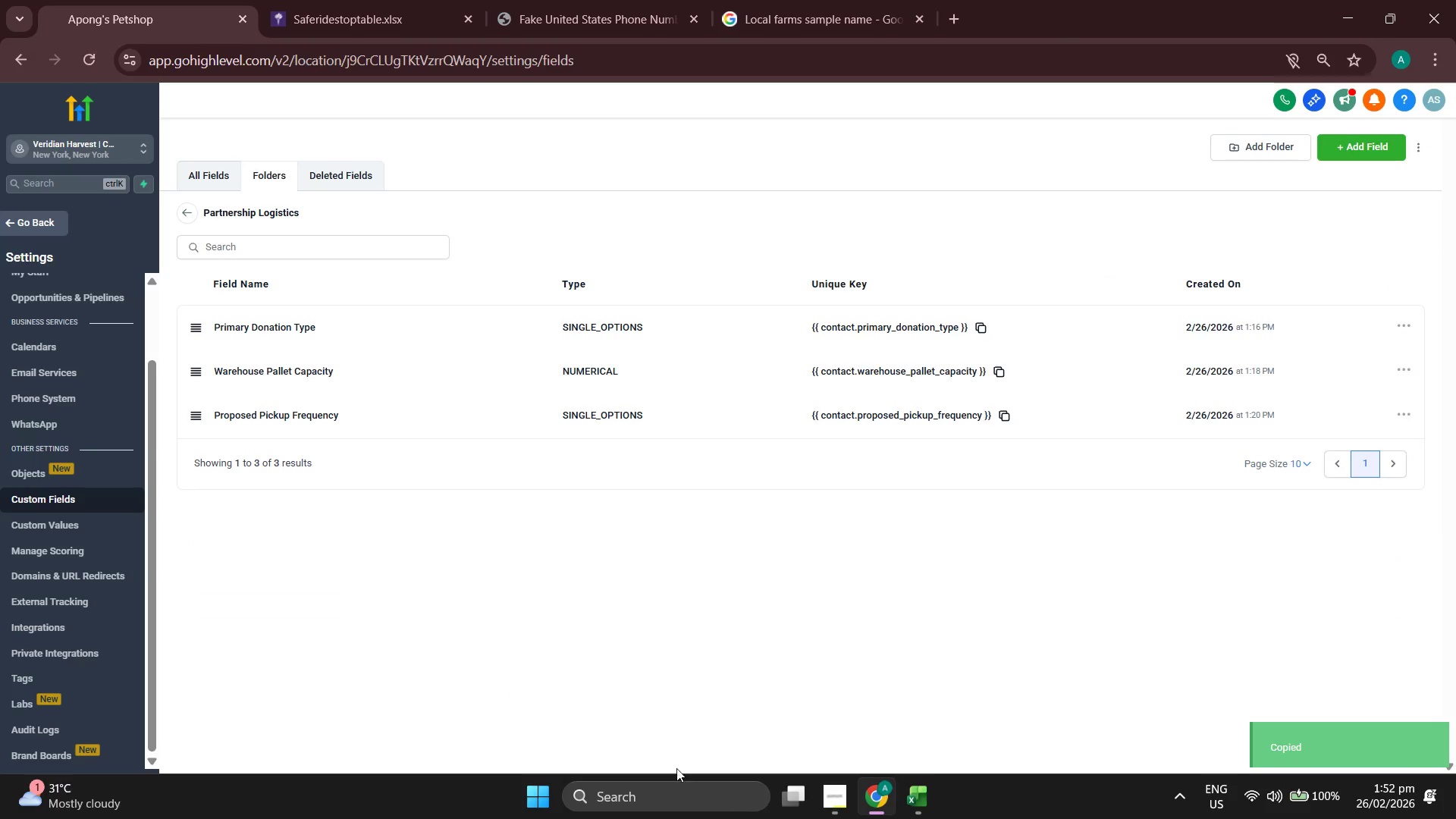 
left_click([914, 799])
 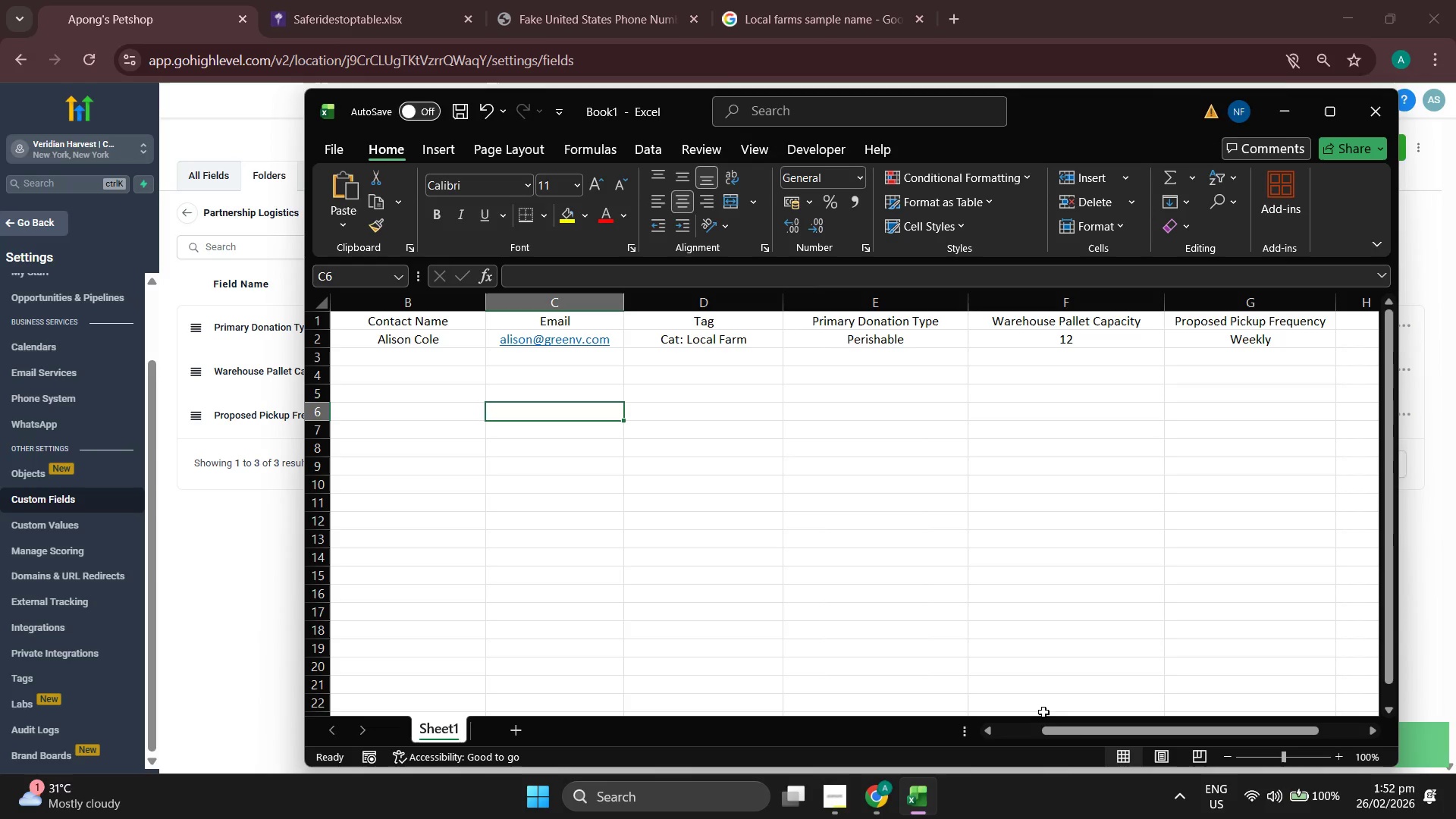 
left_click_drag(start_coordinate=[1078, 730], to_coordinate=[1022, 729])
 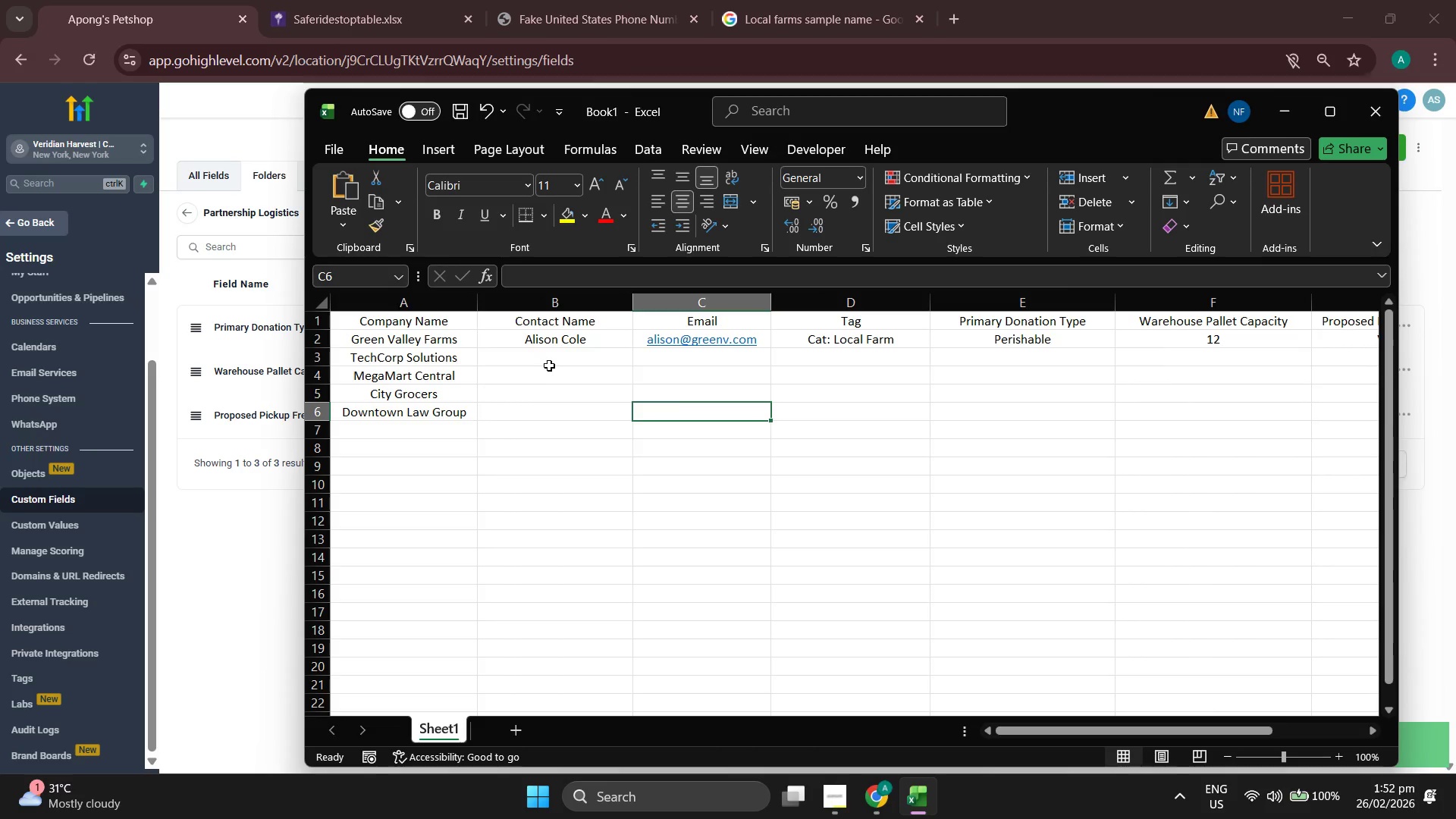 
left_click([558, 357])
 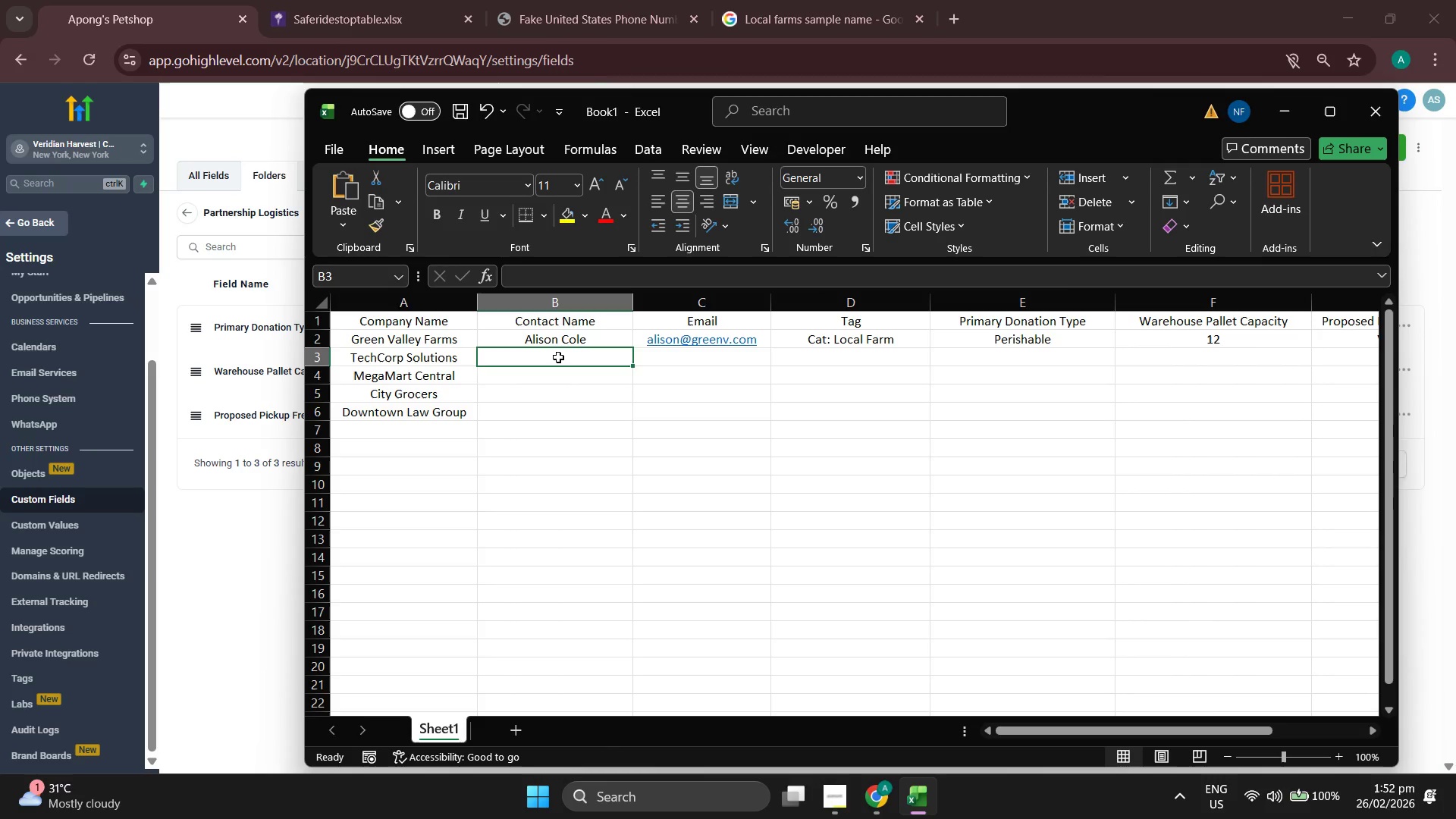 
wait(7.36)
 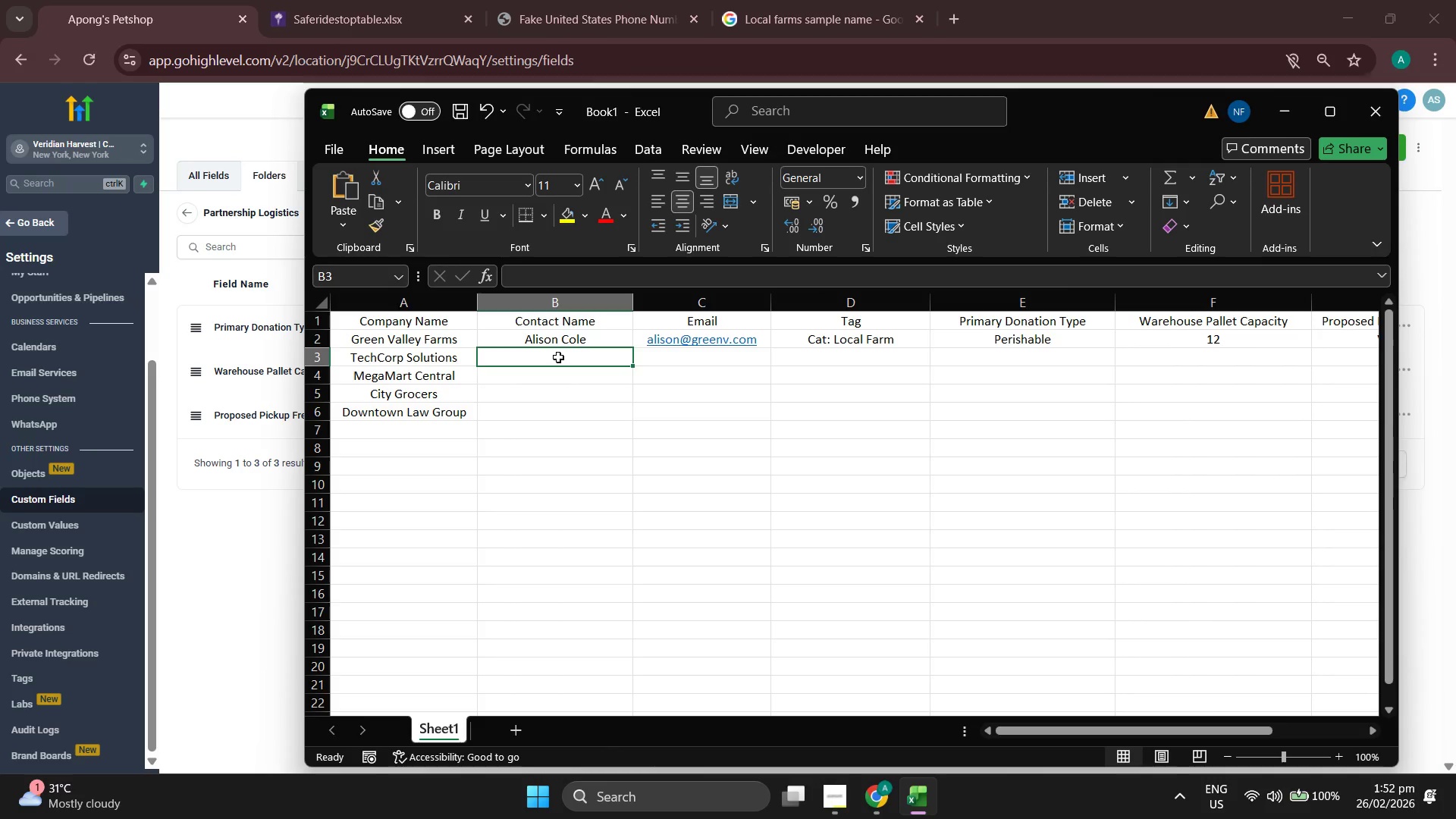 
type(Bob Smith)
 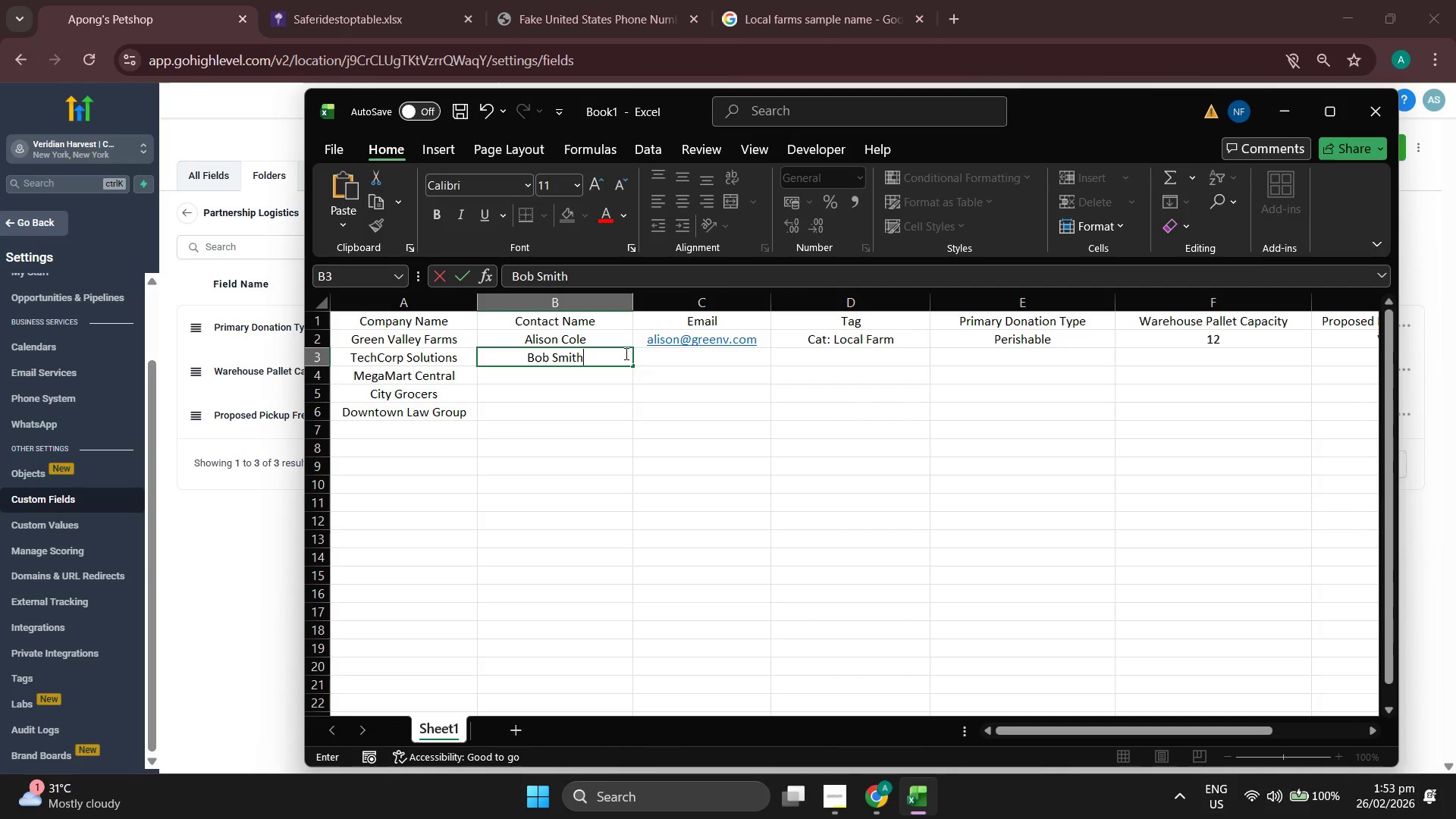 
left_click([704, 353])
 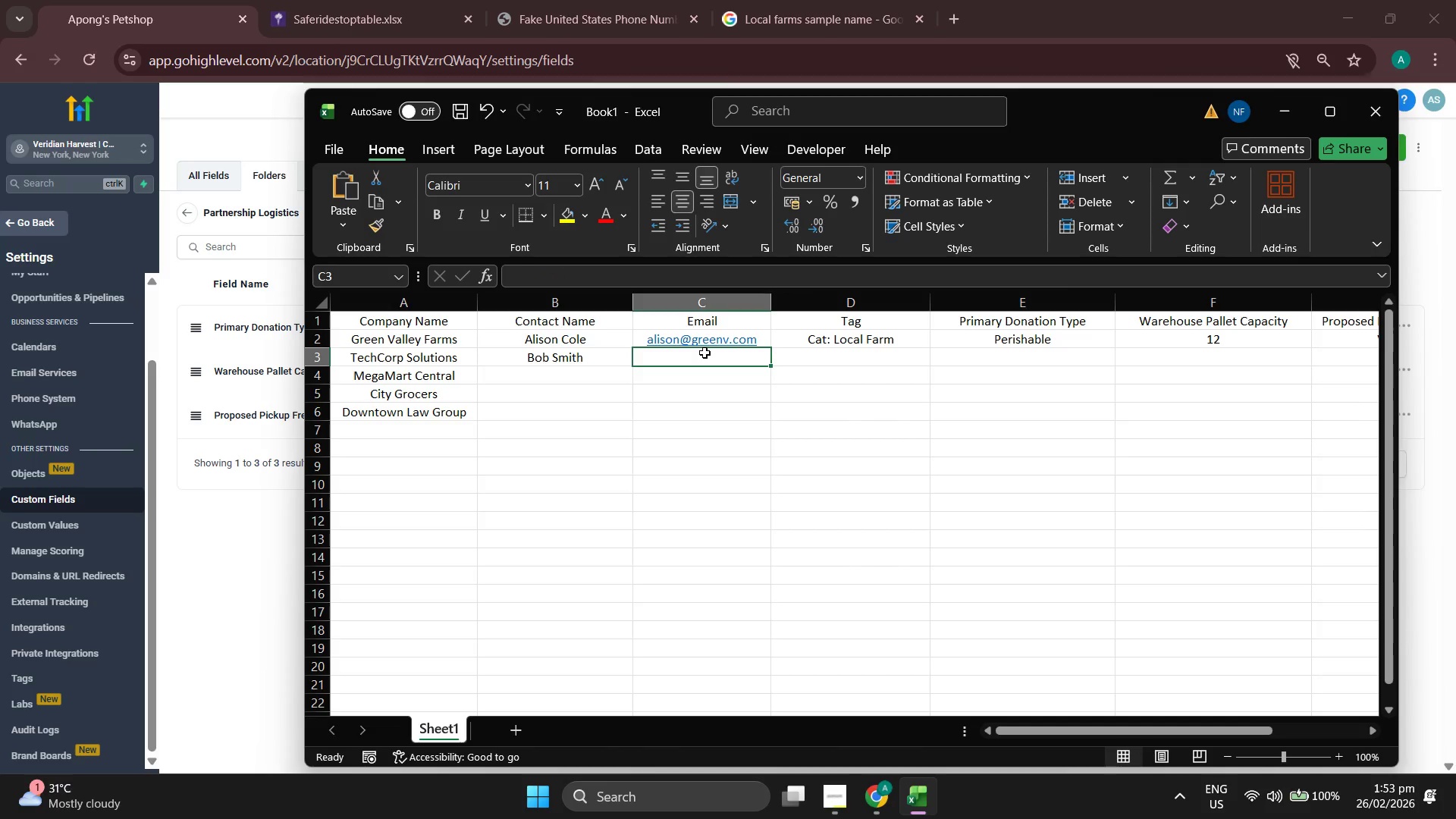 
wait(5.84)
 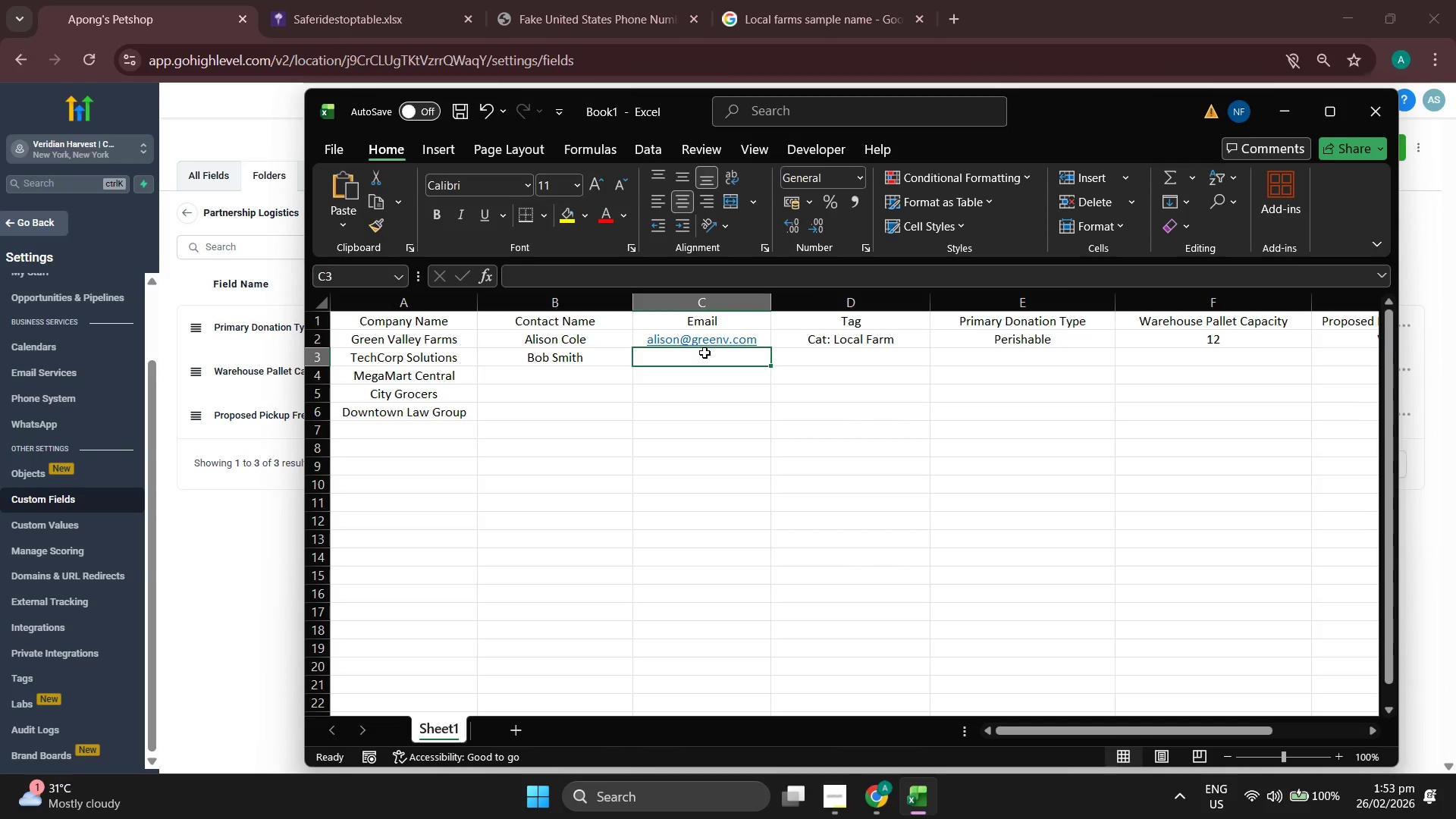 
type(bob@tech.com)
 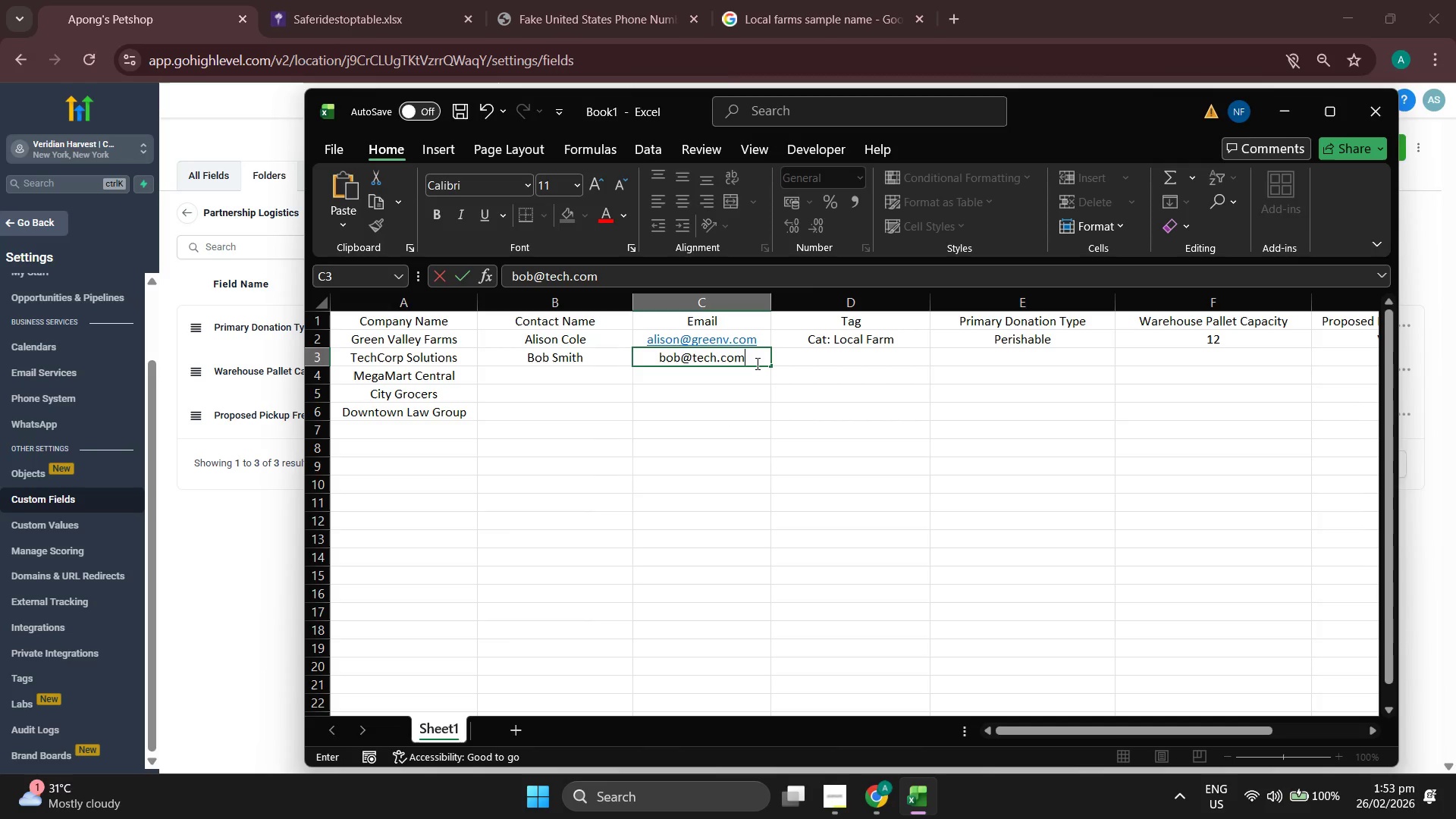 
left_click([869, 359])
 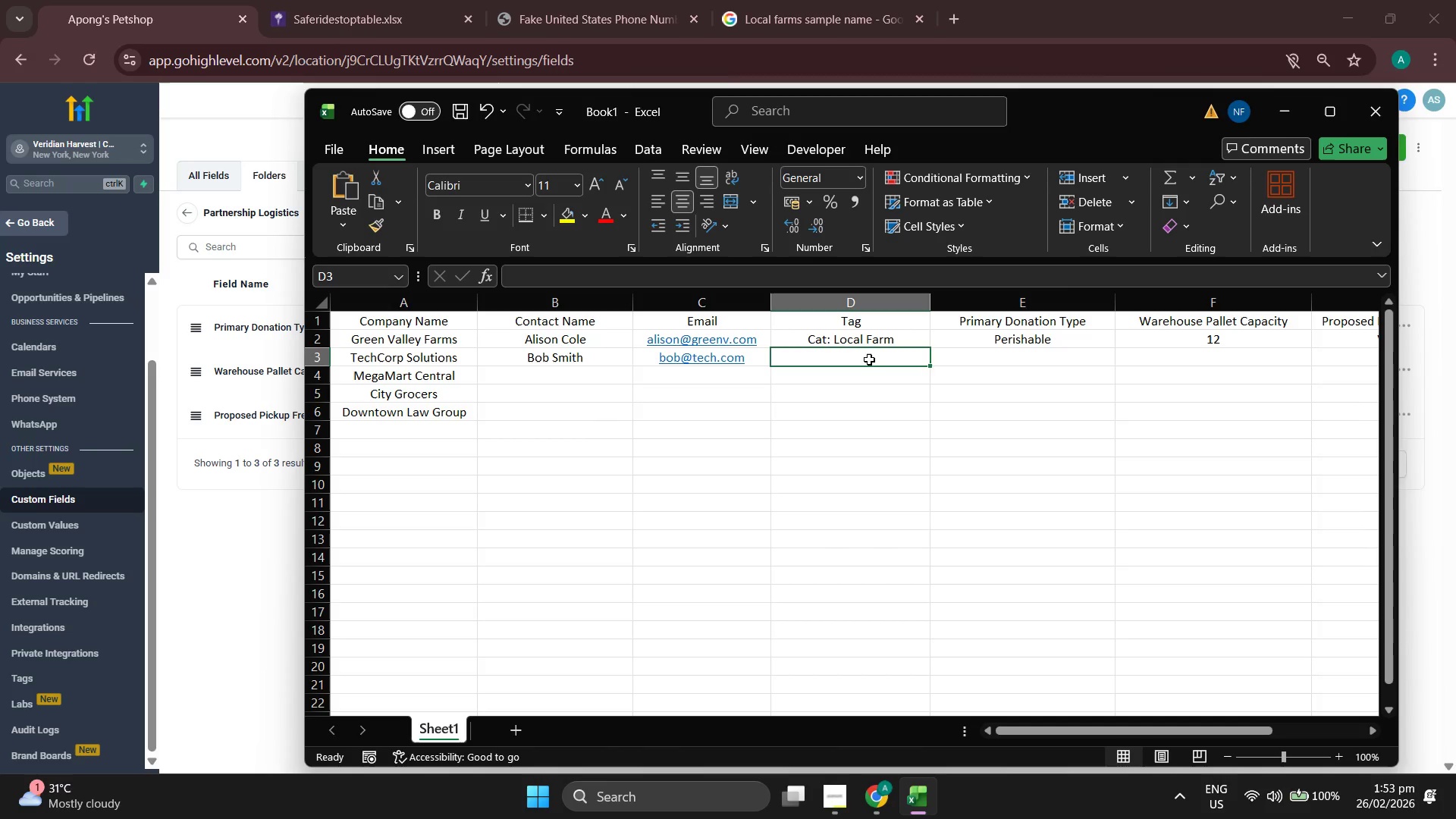 
type(Cat:)
key(Backspace)
 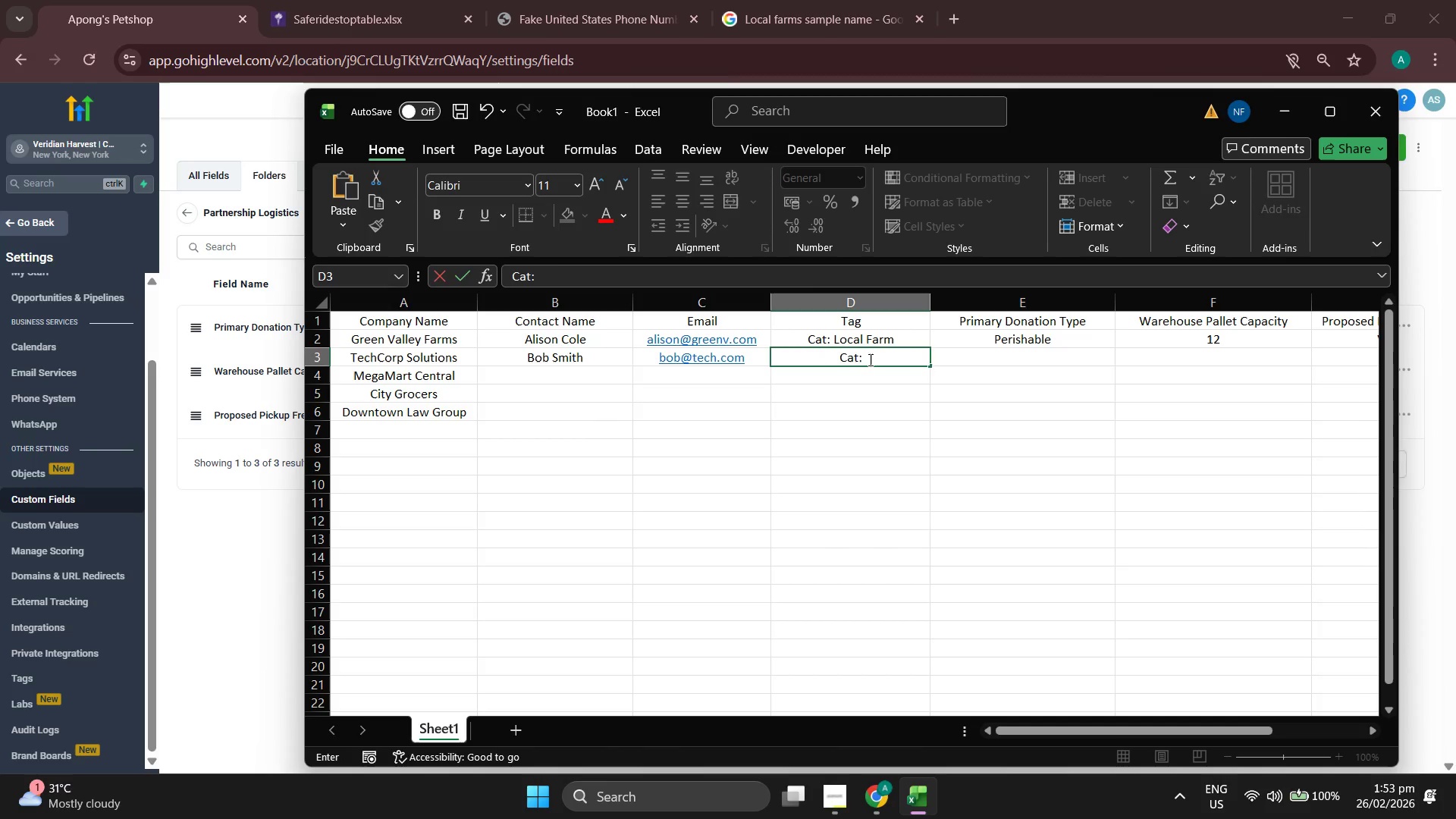 
wait(5.69)
 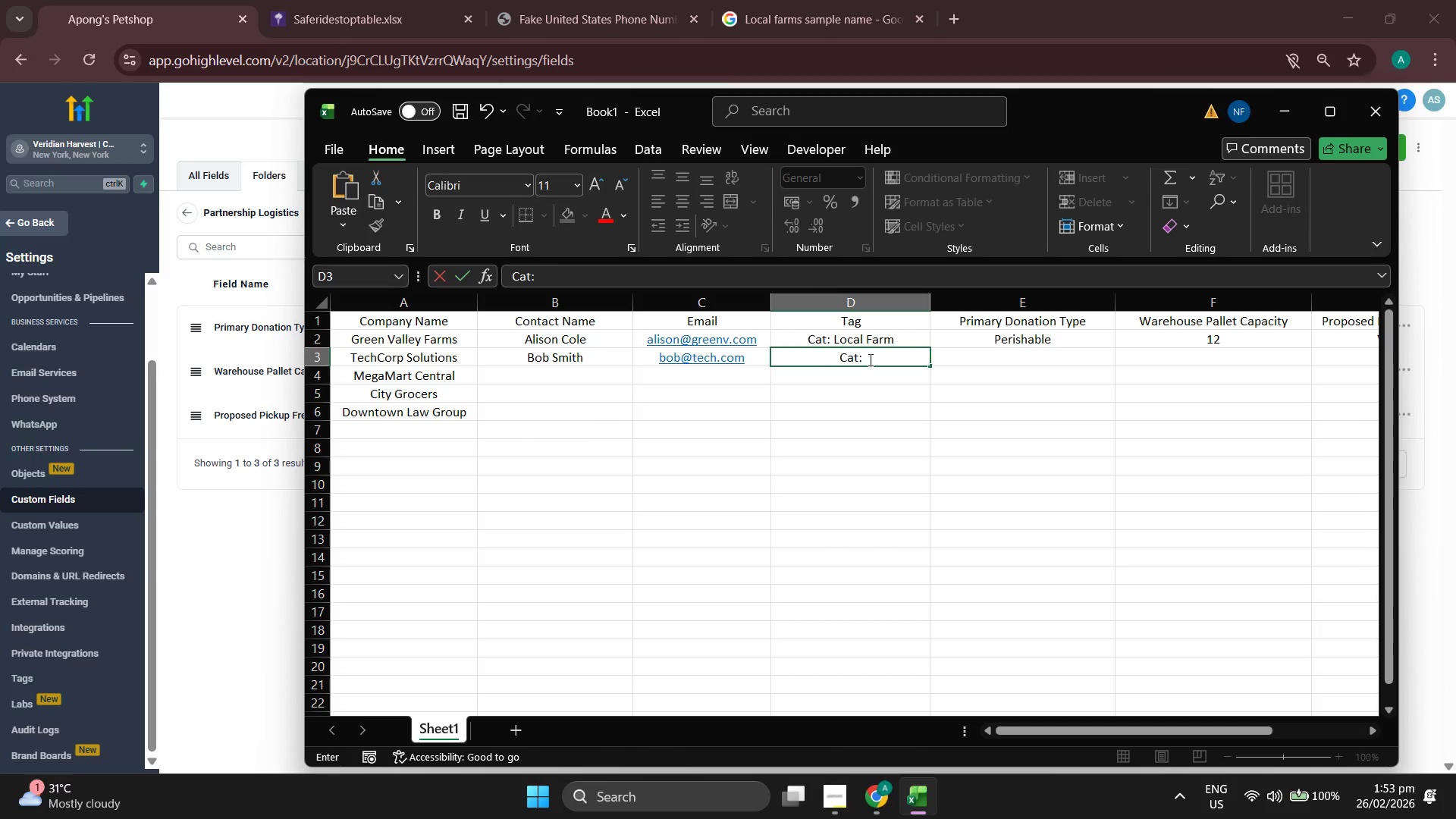 
key(Space)
 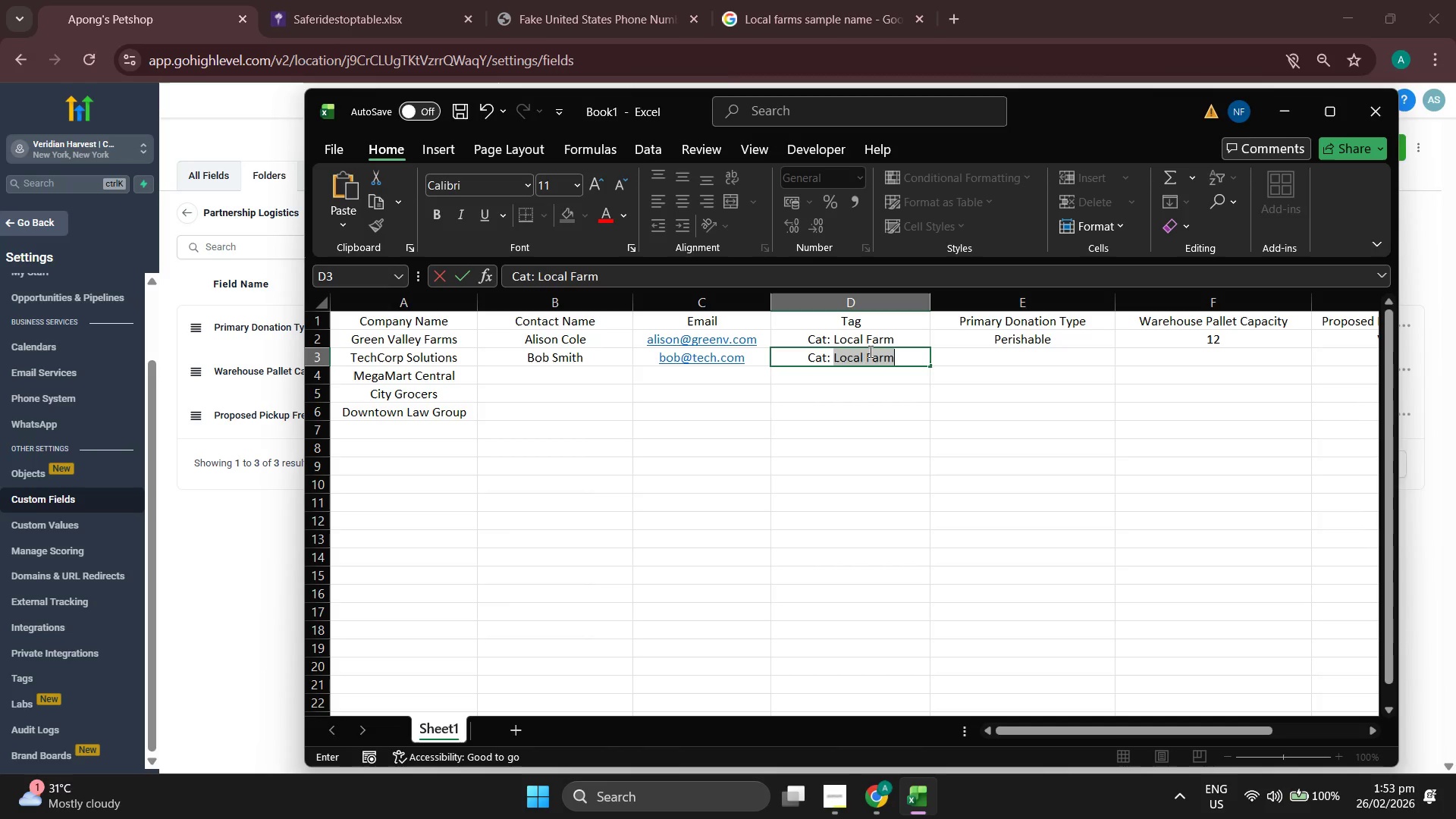 
key(Backspace)
 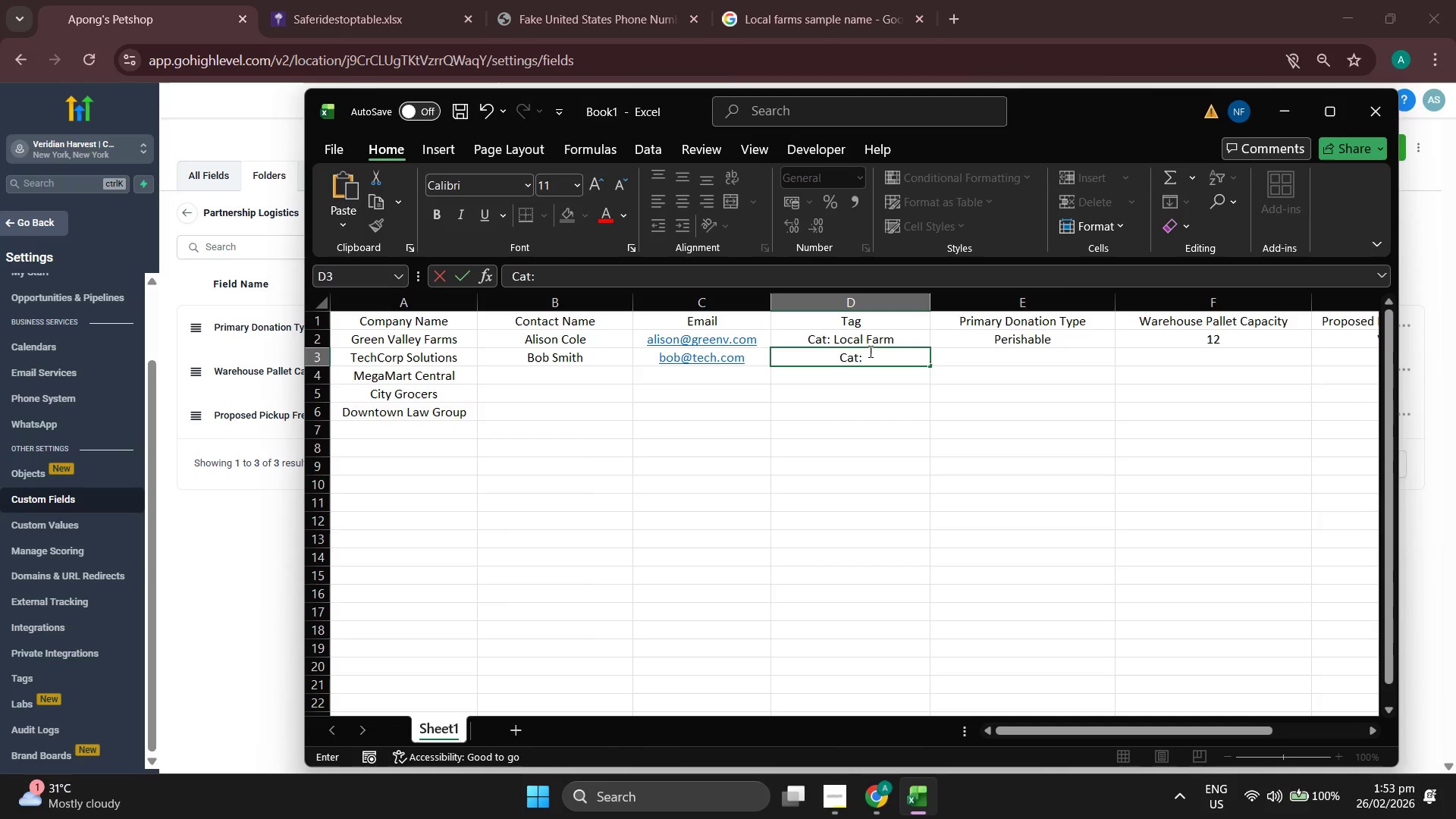 
key(CapsLock)
 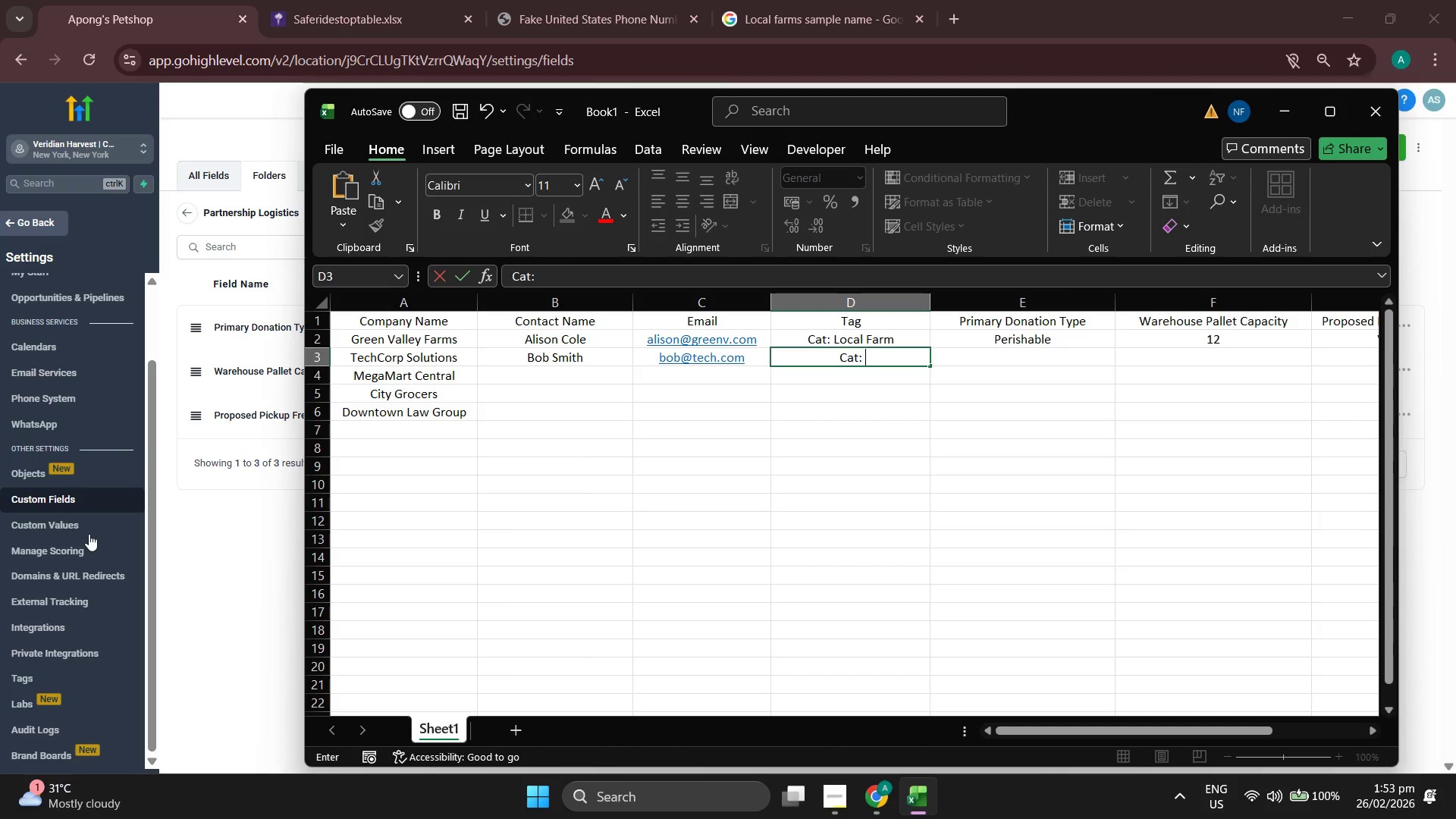 
scroll: coordinate [87, 618], scroll_direction: down, amount: 2.0
 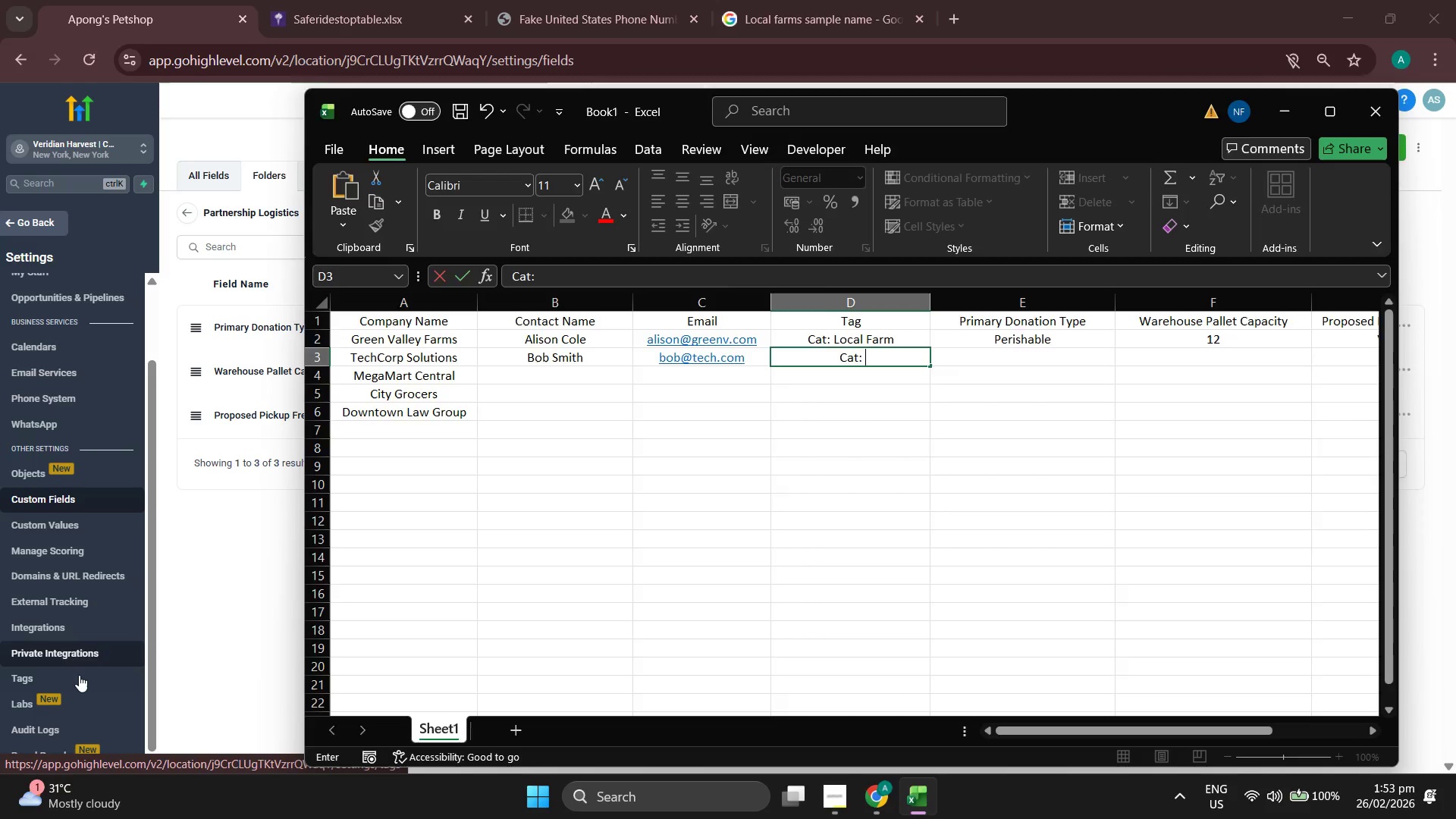 
left_click([78, 675])
 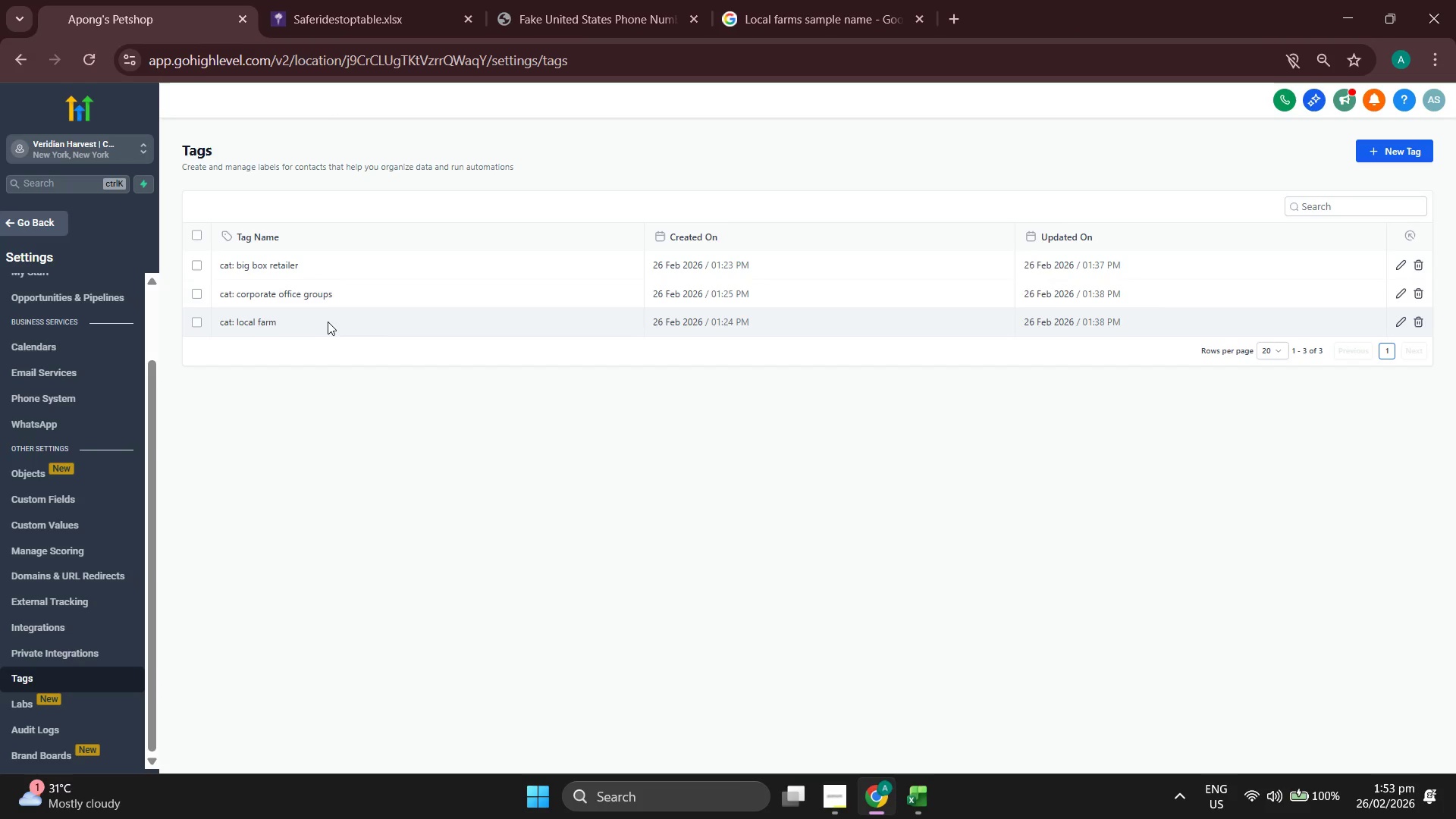 
wait(5.47)
 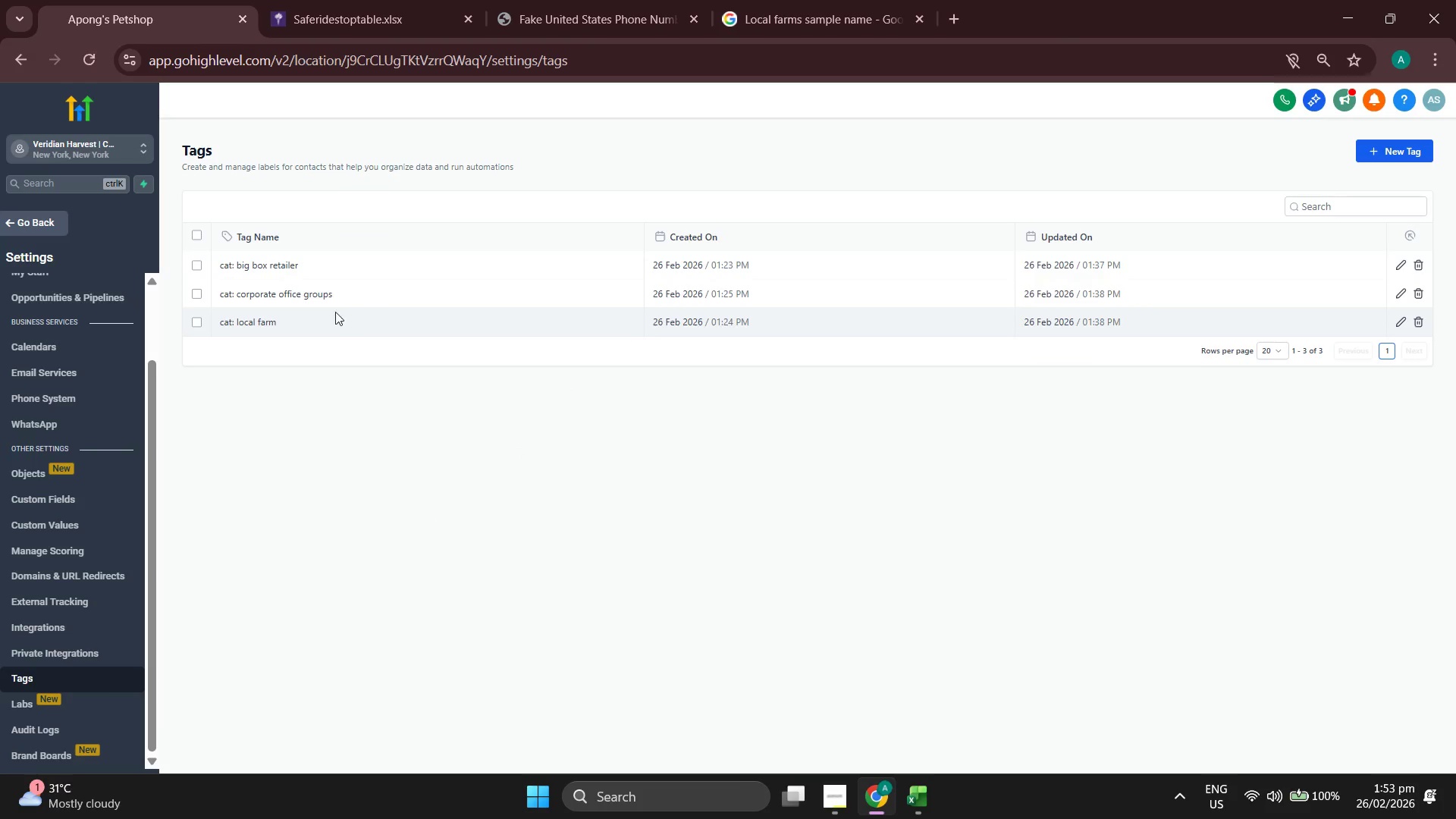 
left_click([836, 798])